 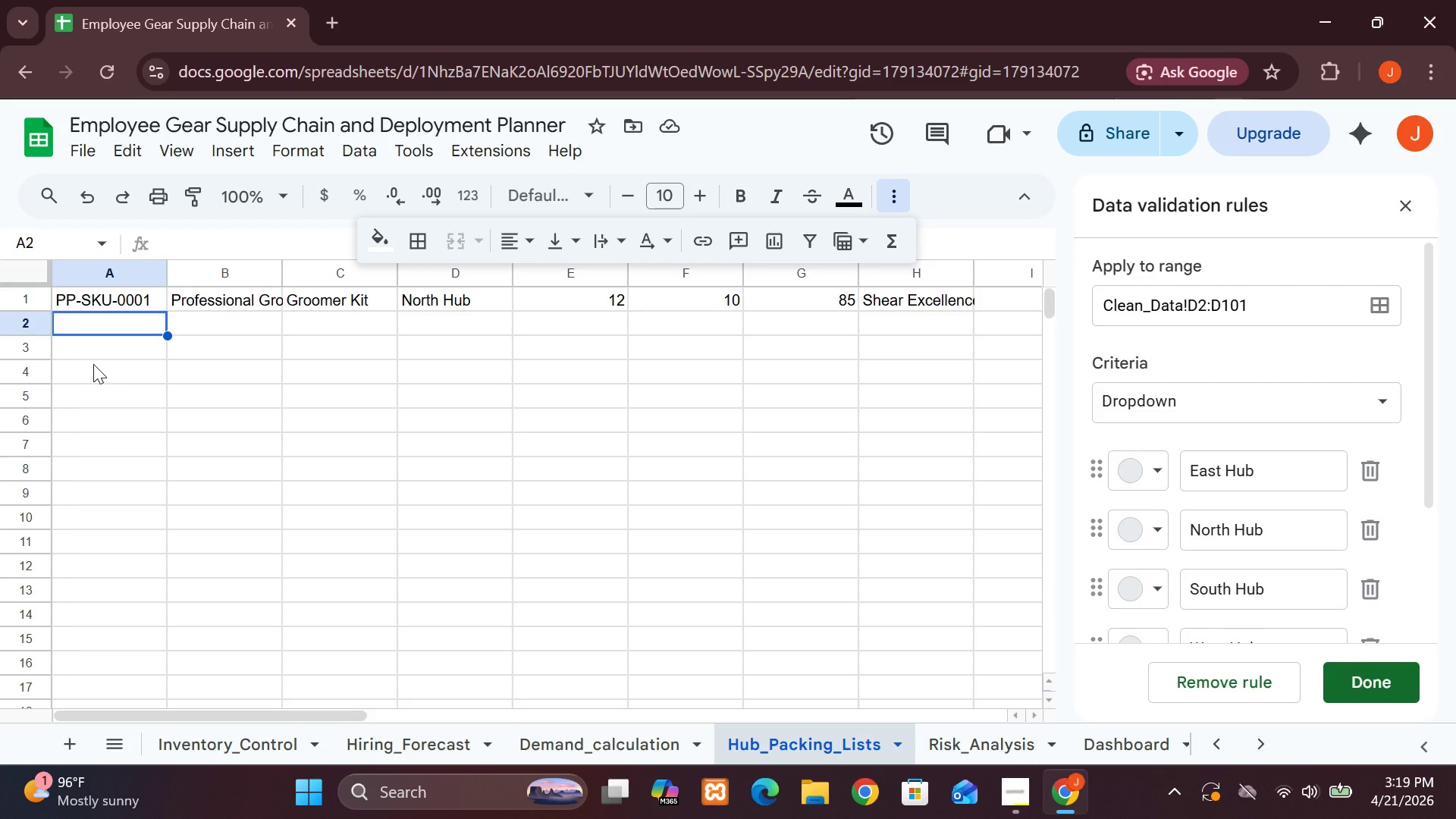 
left_click([959, 758])
 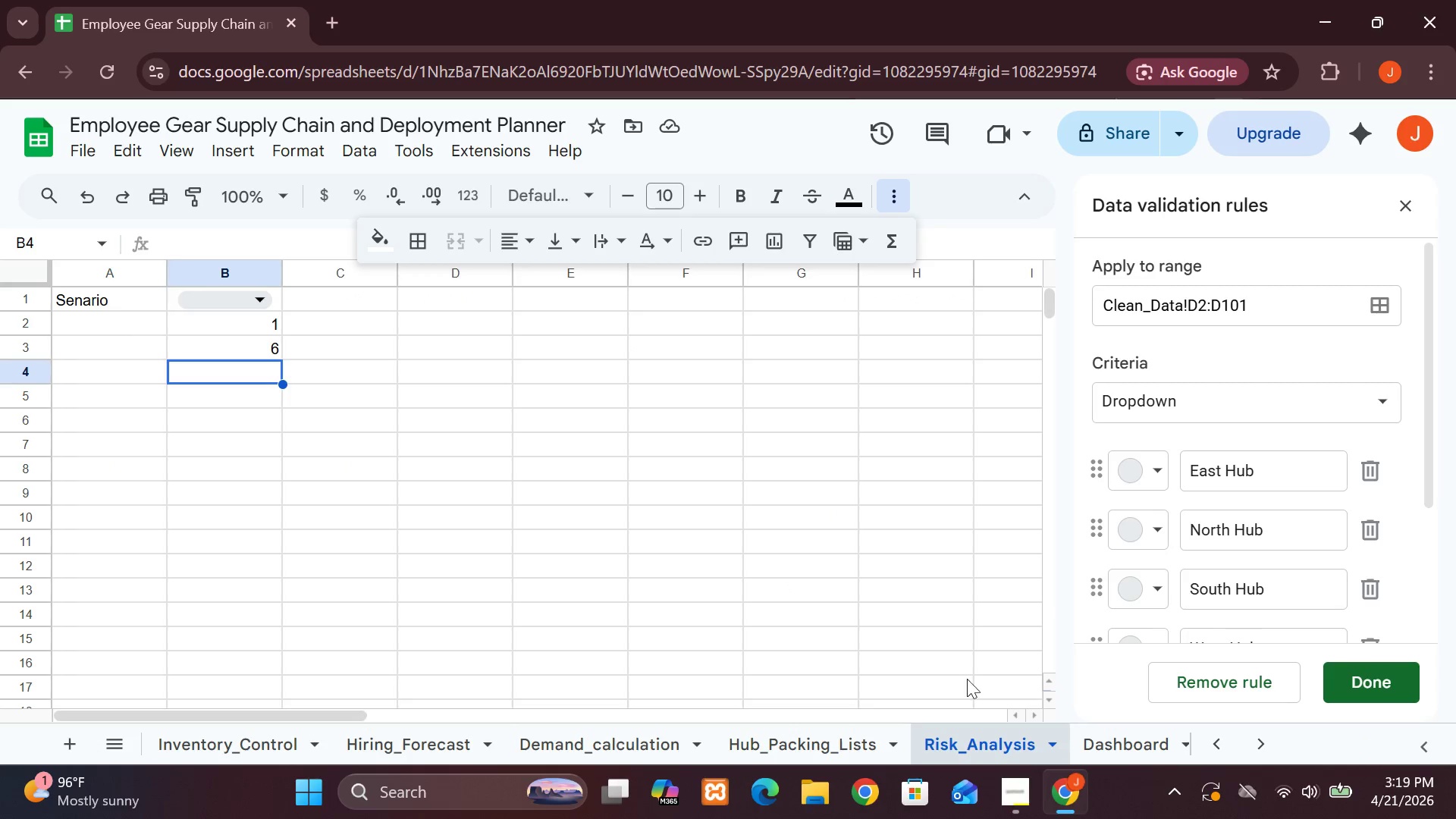 
left_click([1100, 755])
 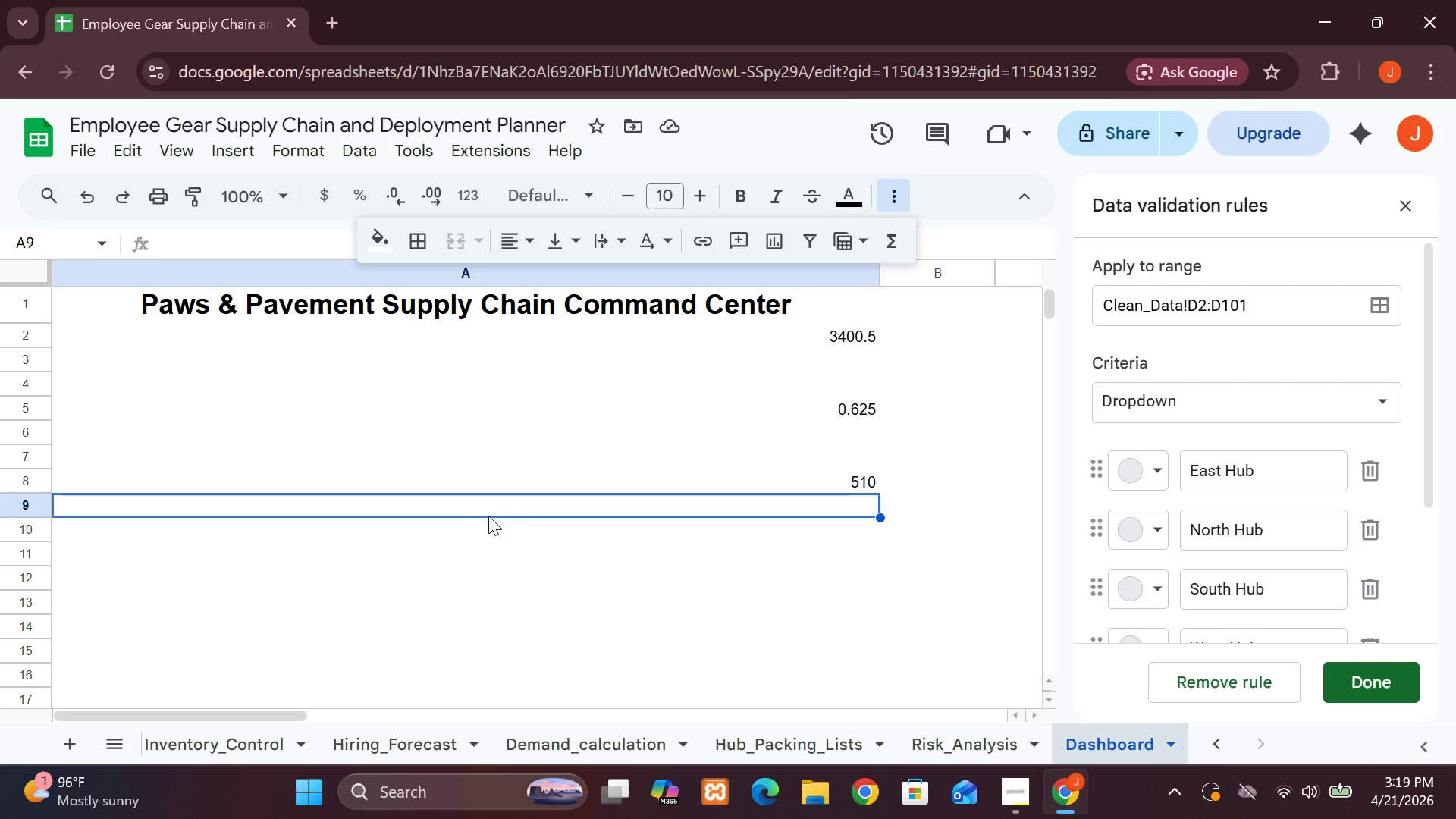 
left_click([510, 597])
 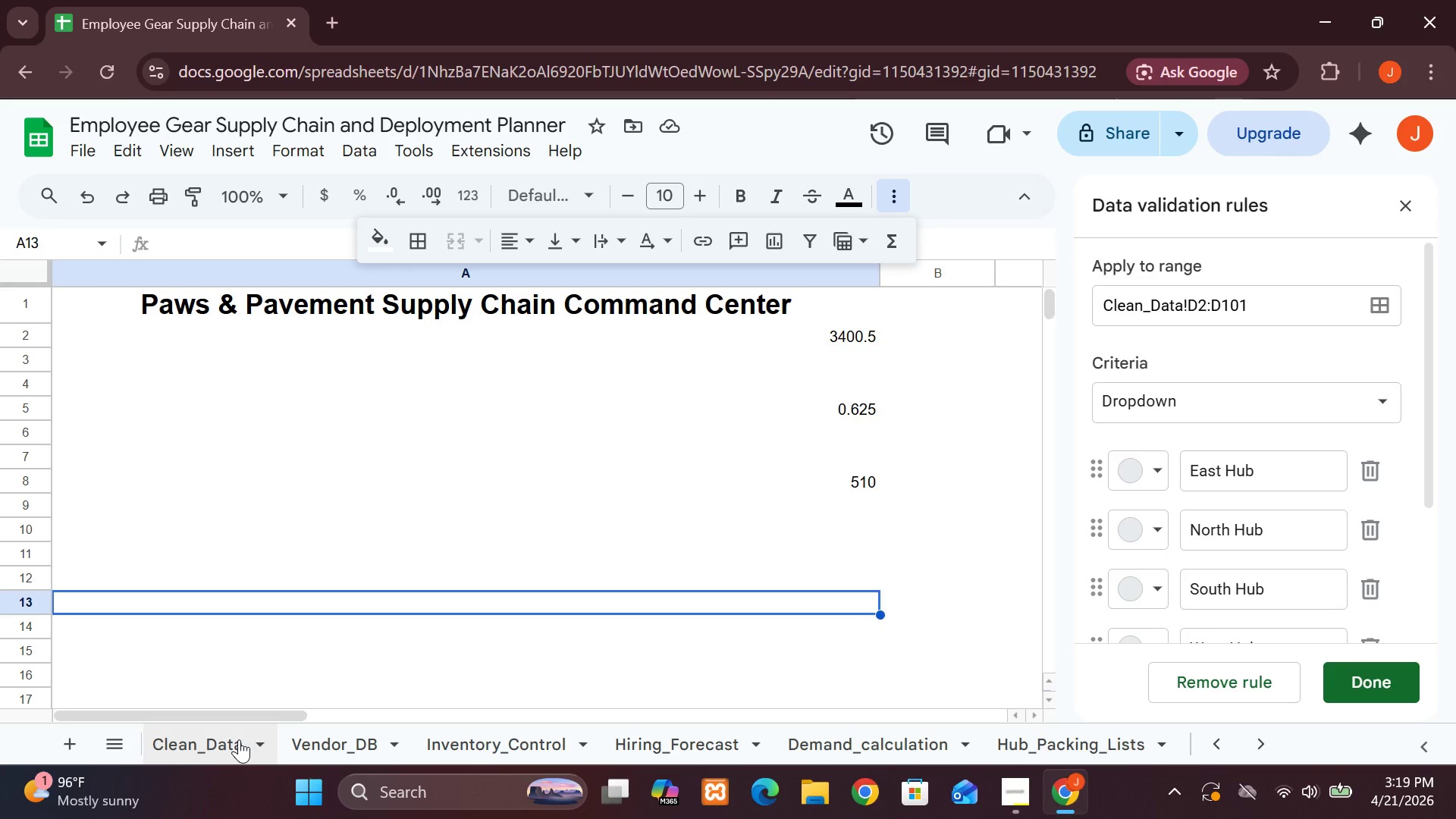 
wait(16.48)
 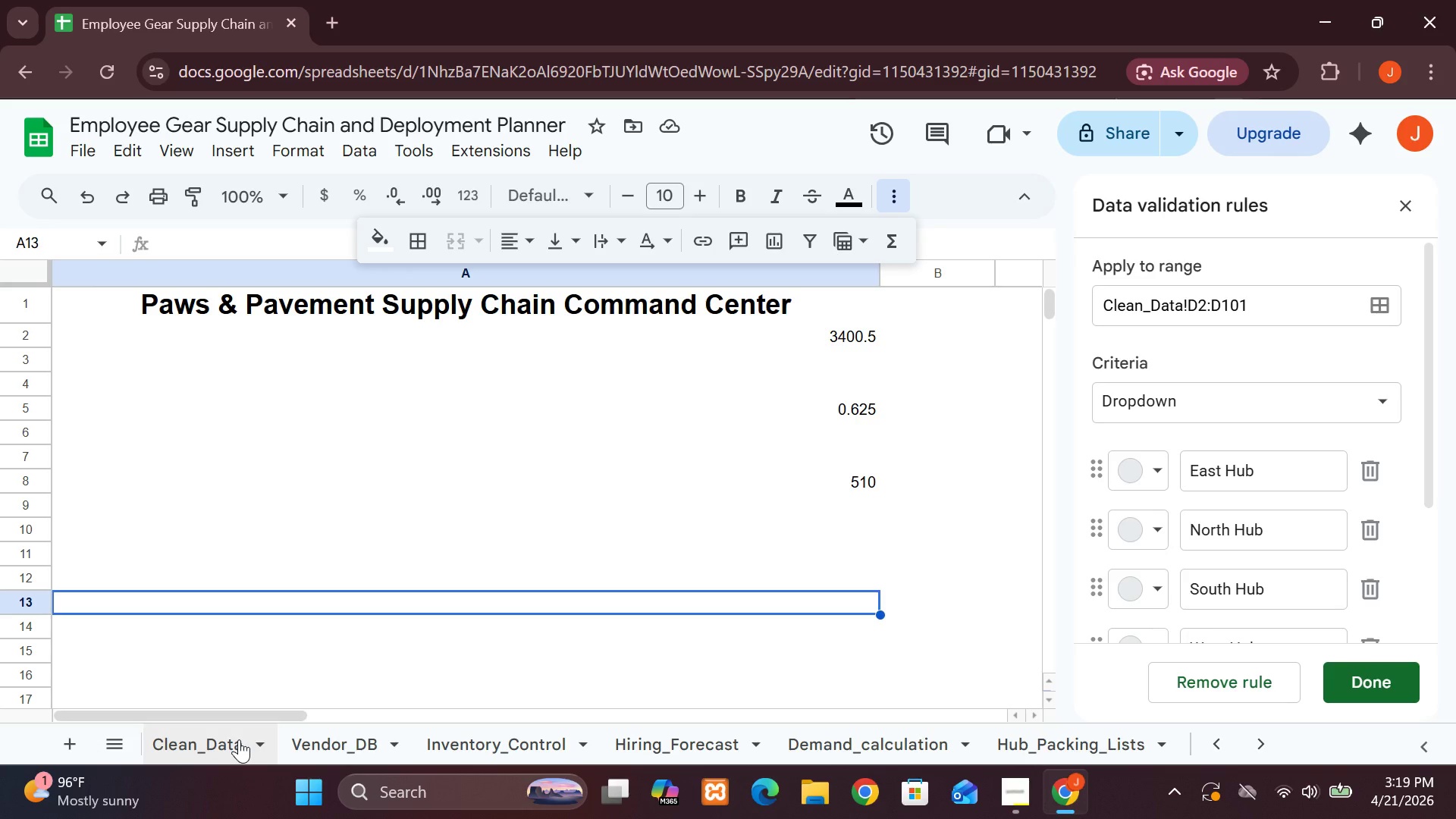 
left_click([963, 696])